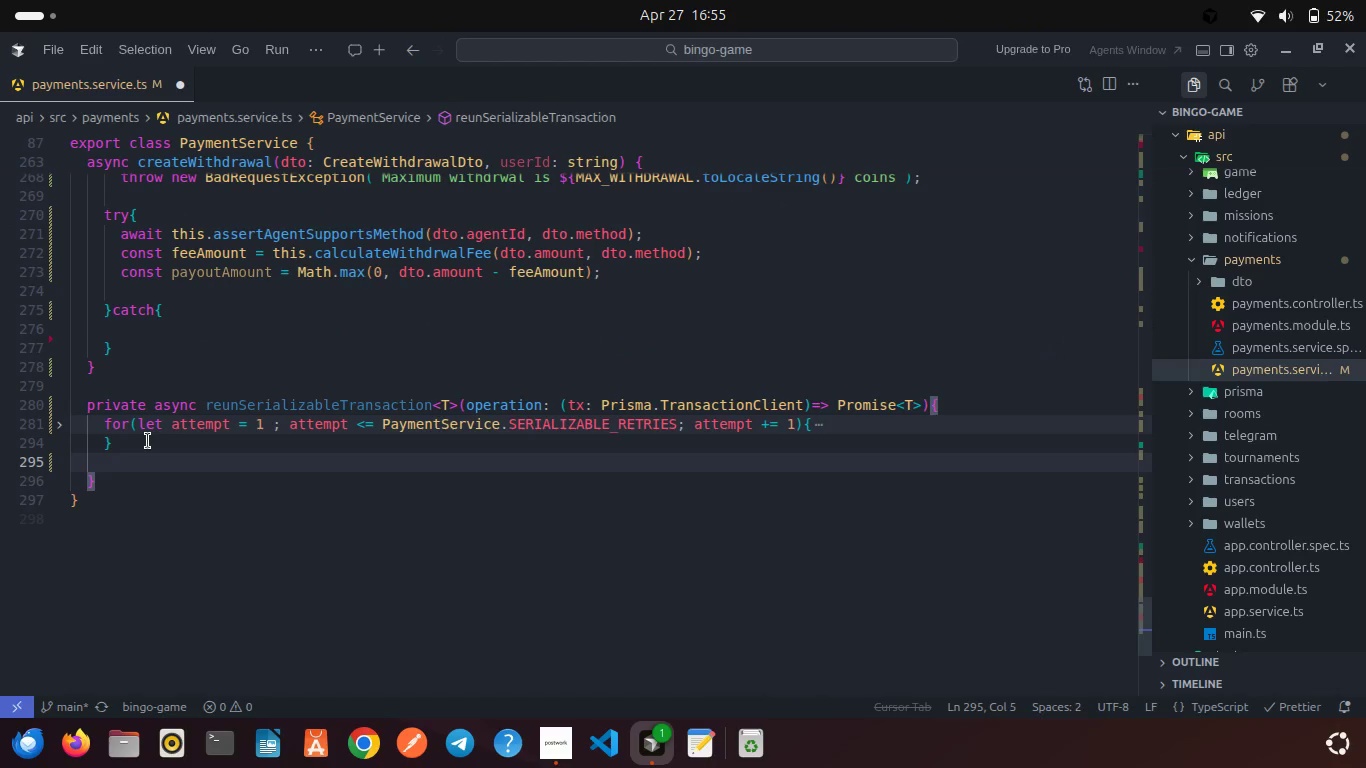 
type(thr)
 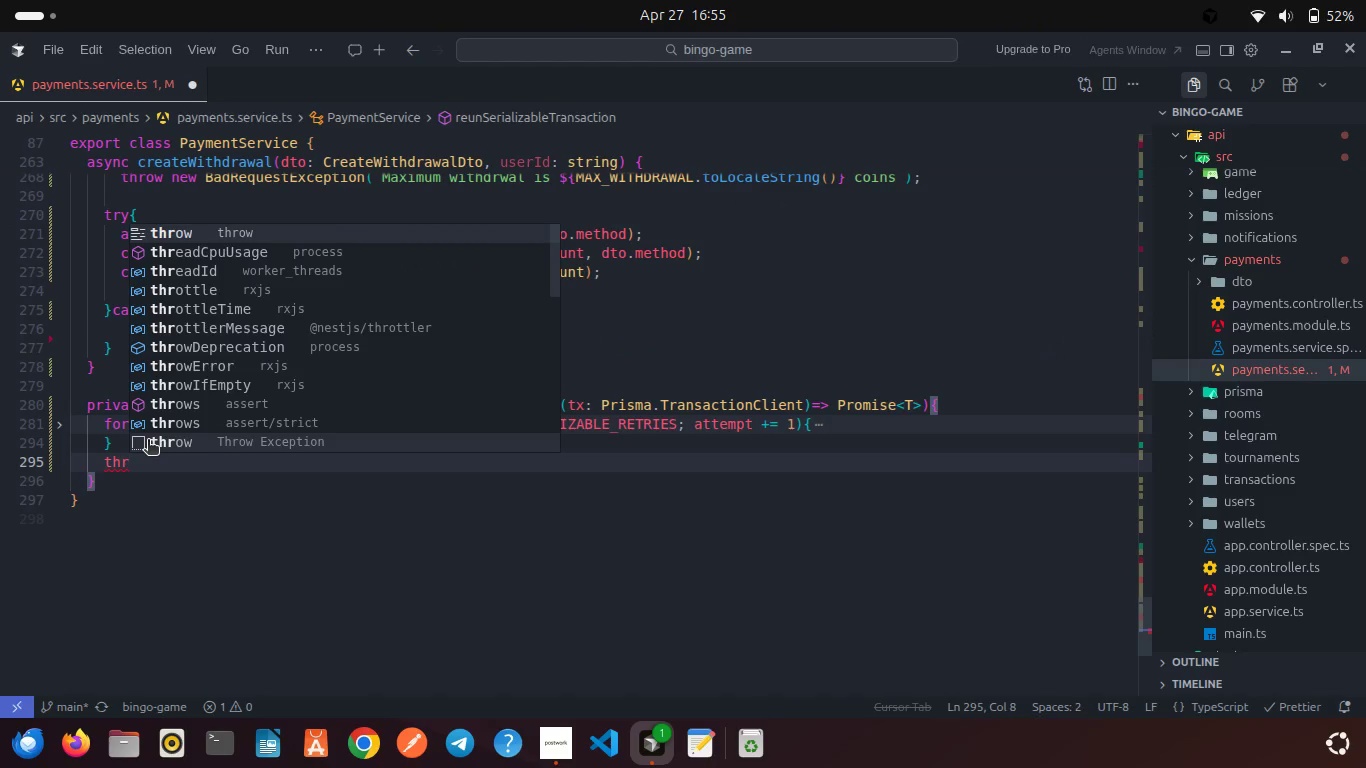 
key(Enter)
 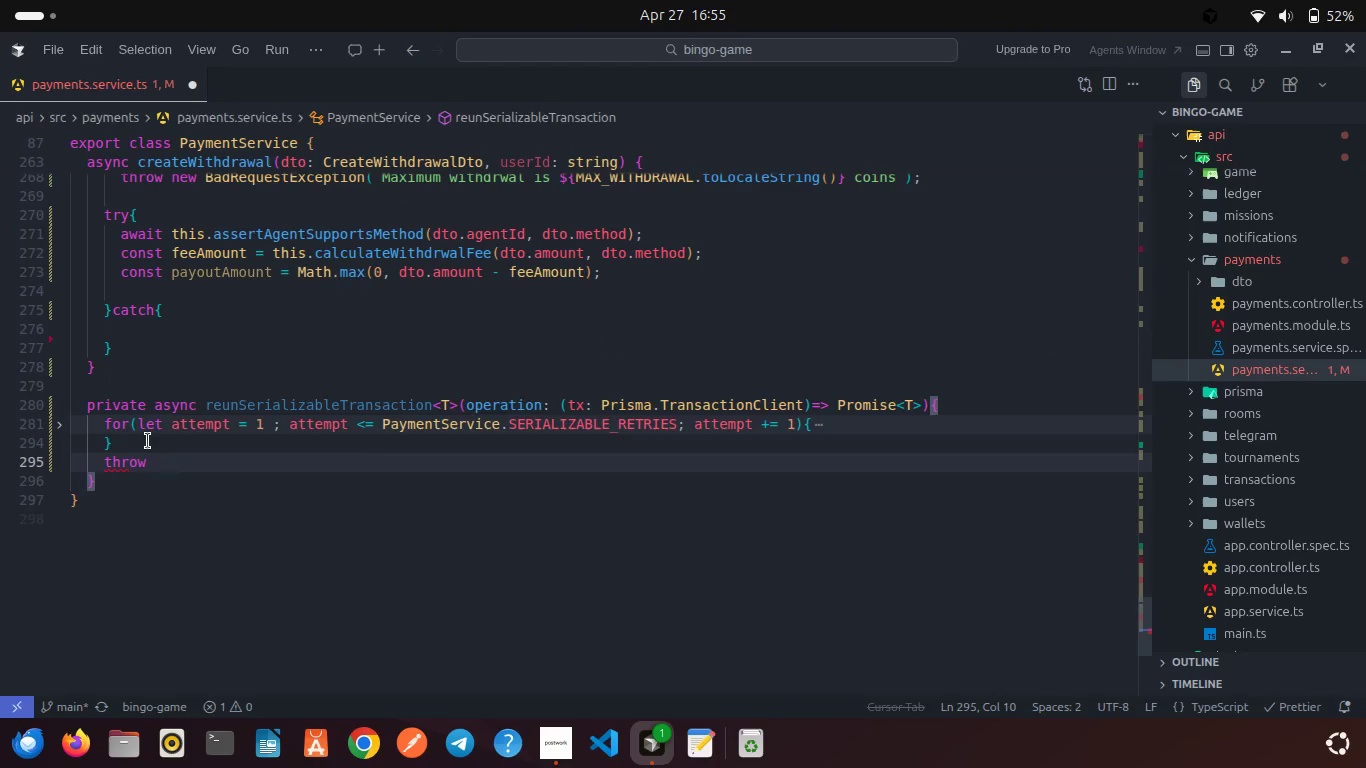 
type( new Interna)
 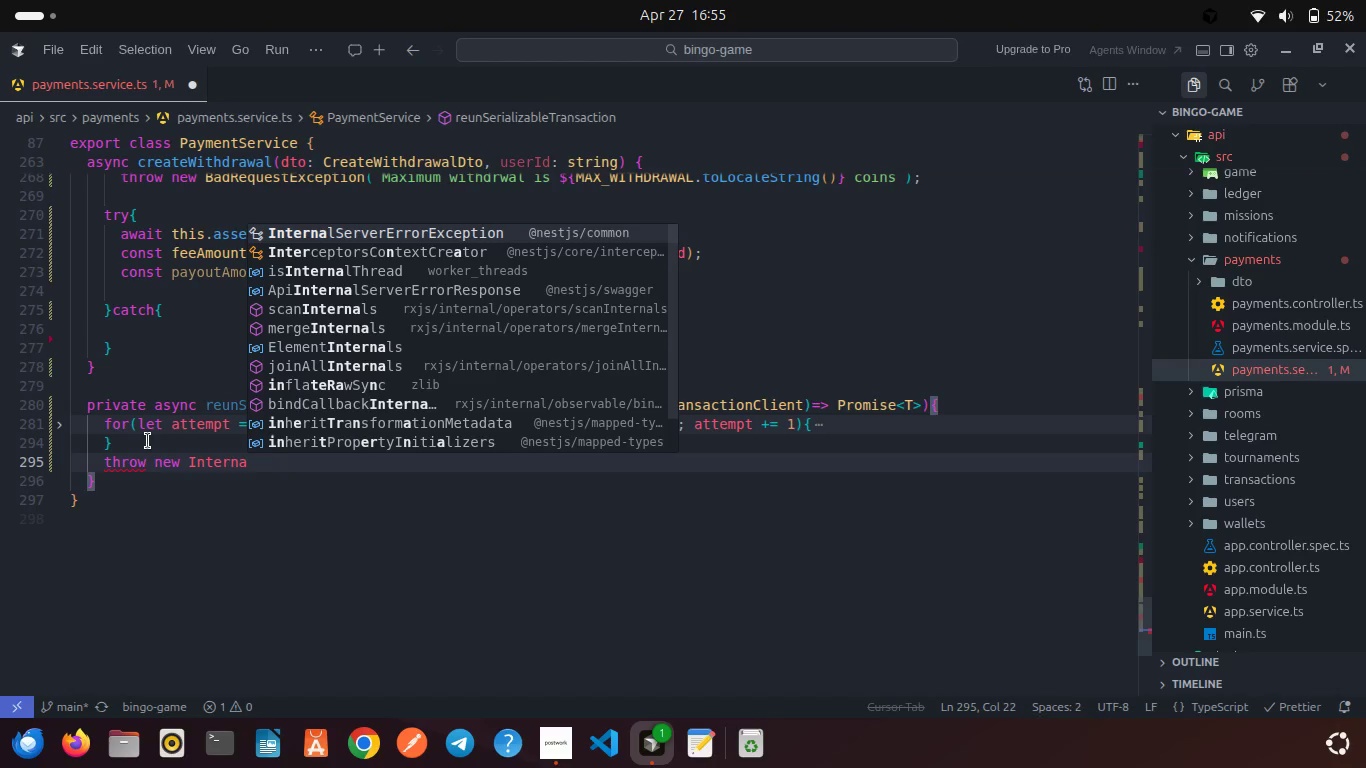 
key(Enter)
 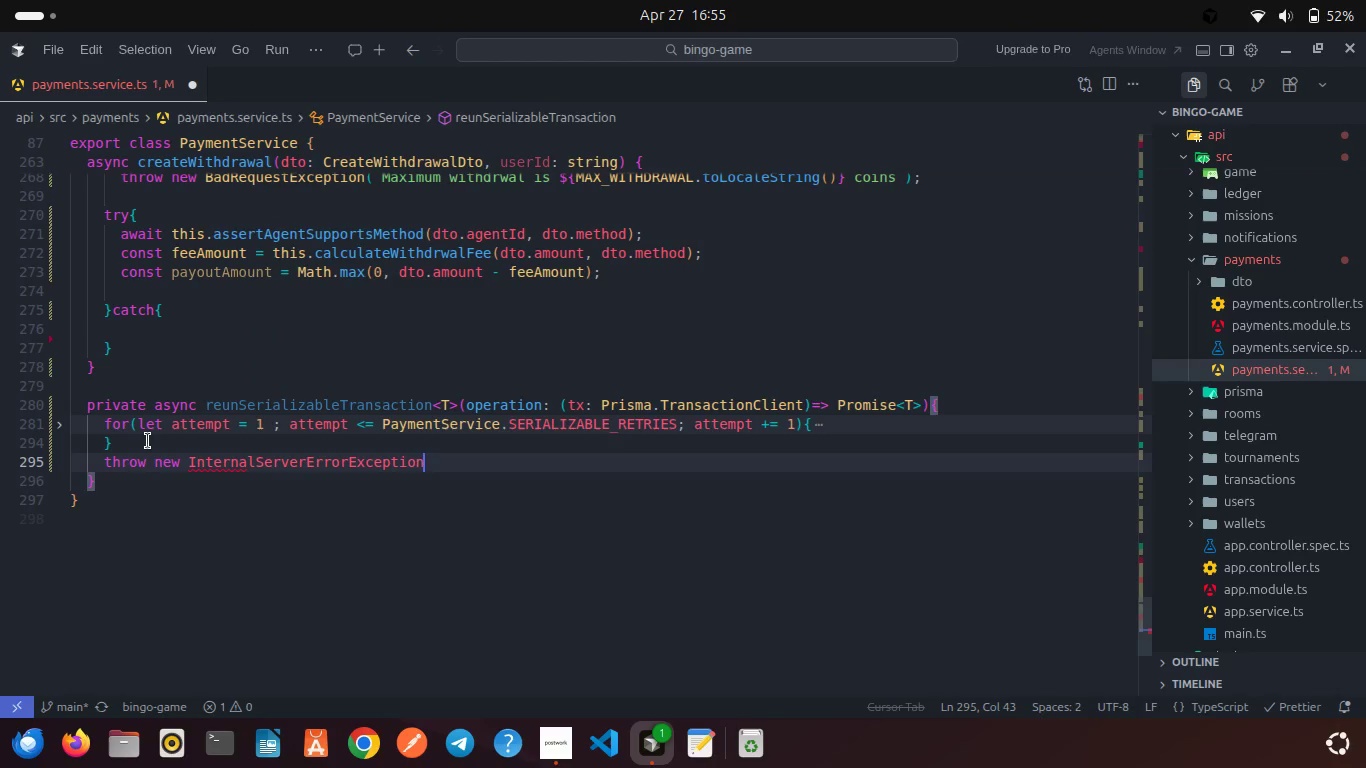 
type(("transaction failed after retries")
 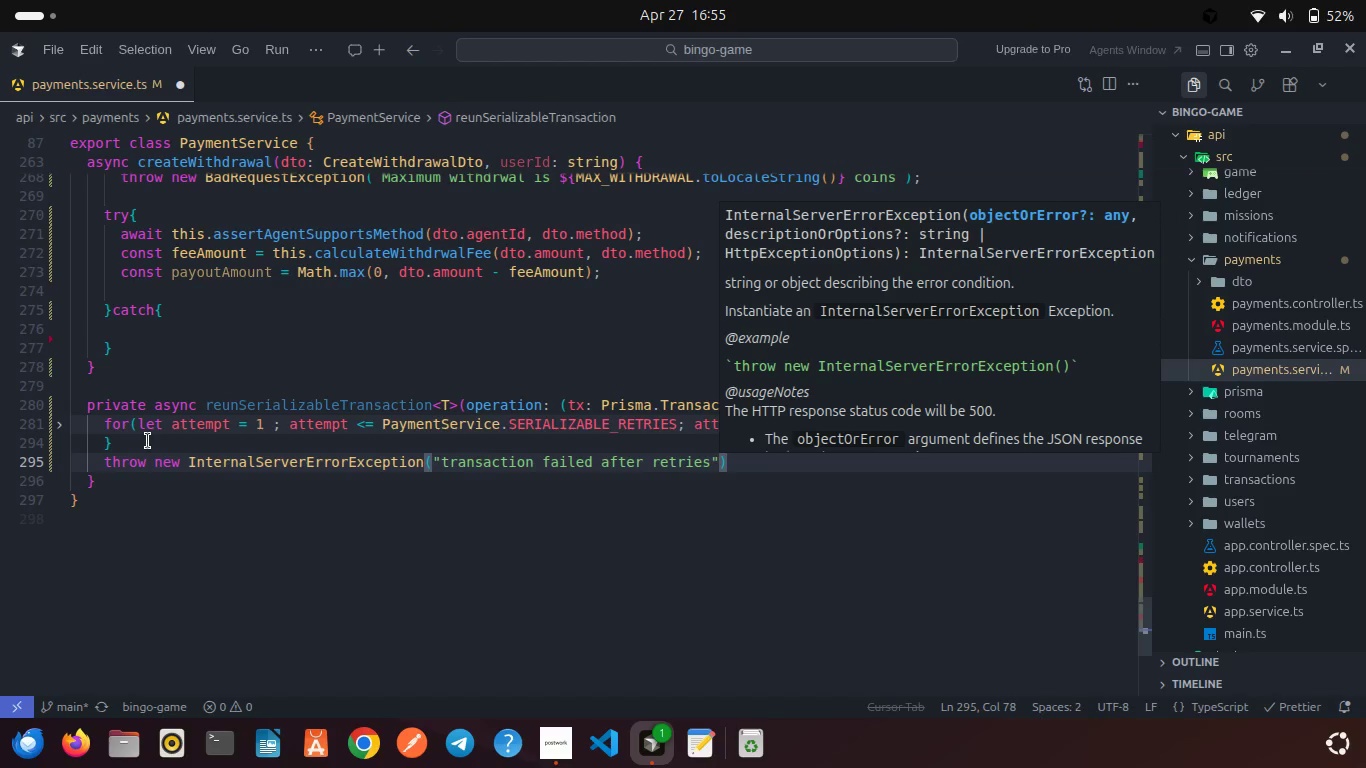 
key(ArrowRight)
 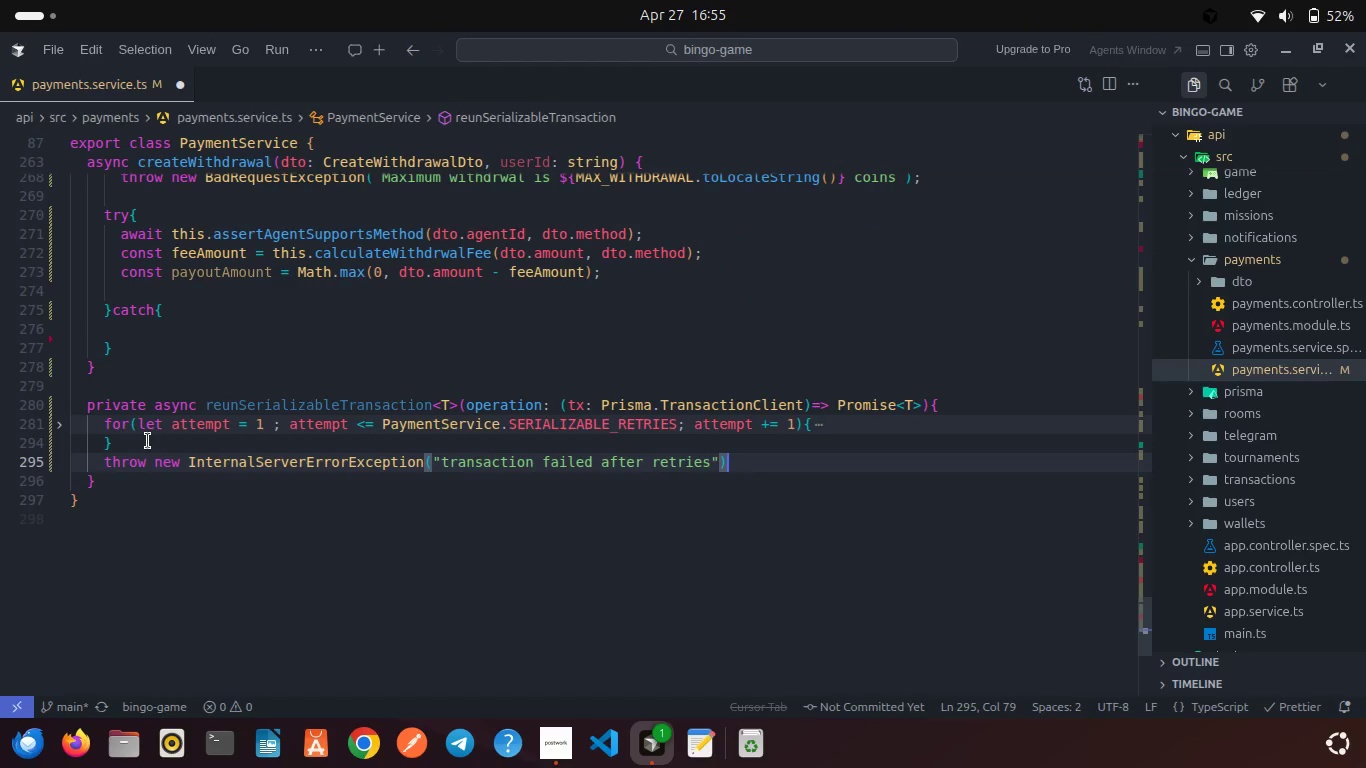 
key(Semicolon)
 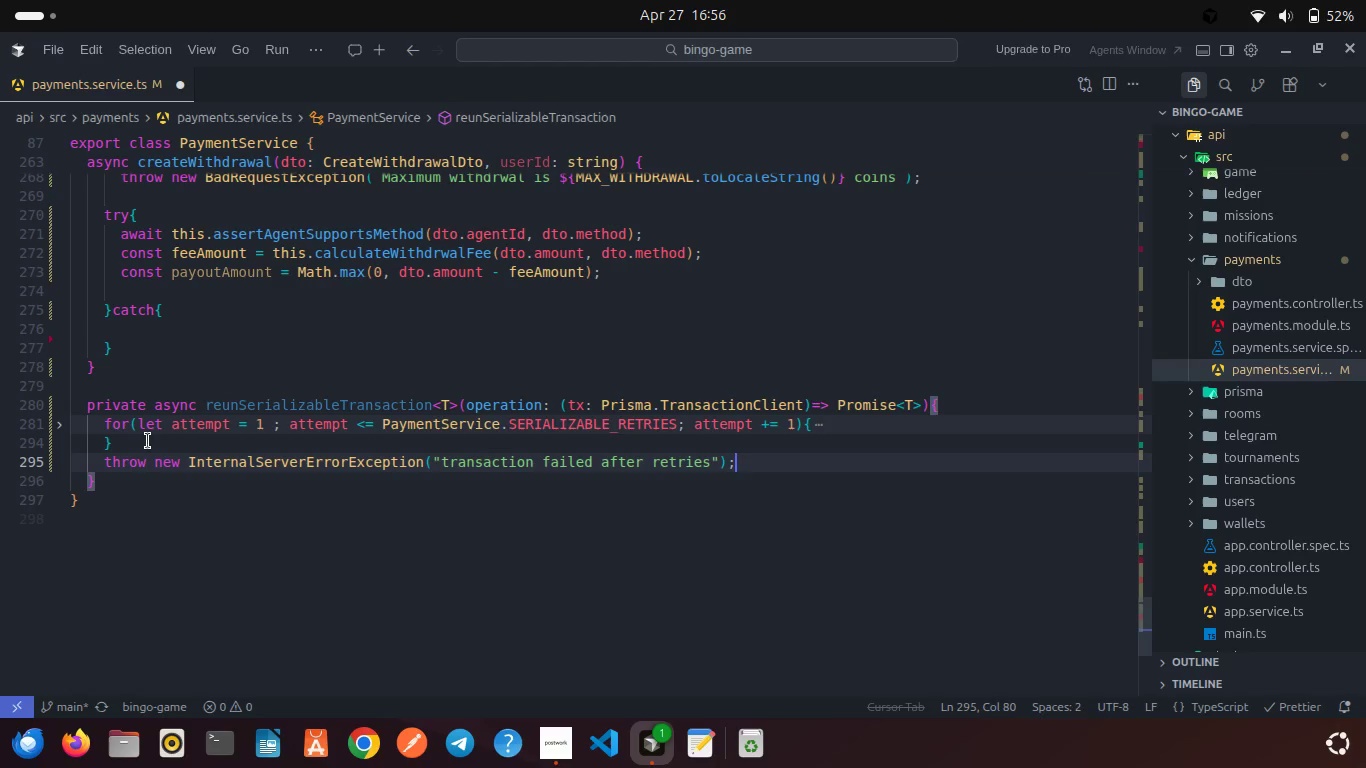 
key(Control+S)
 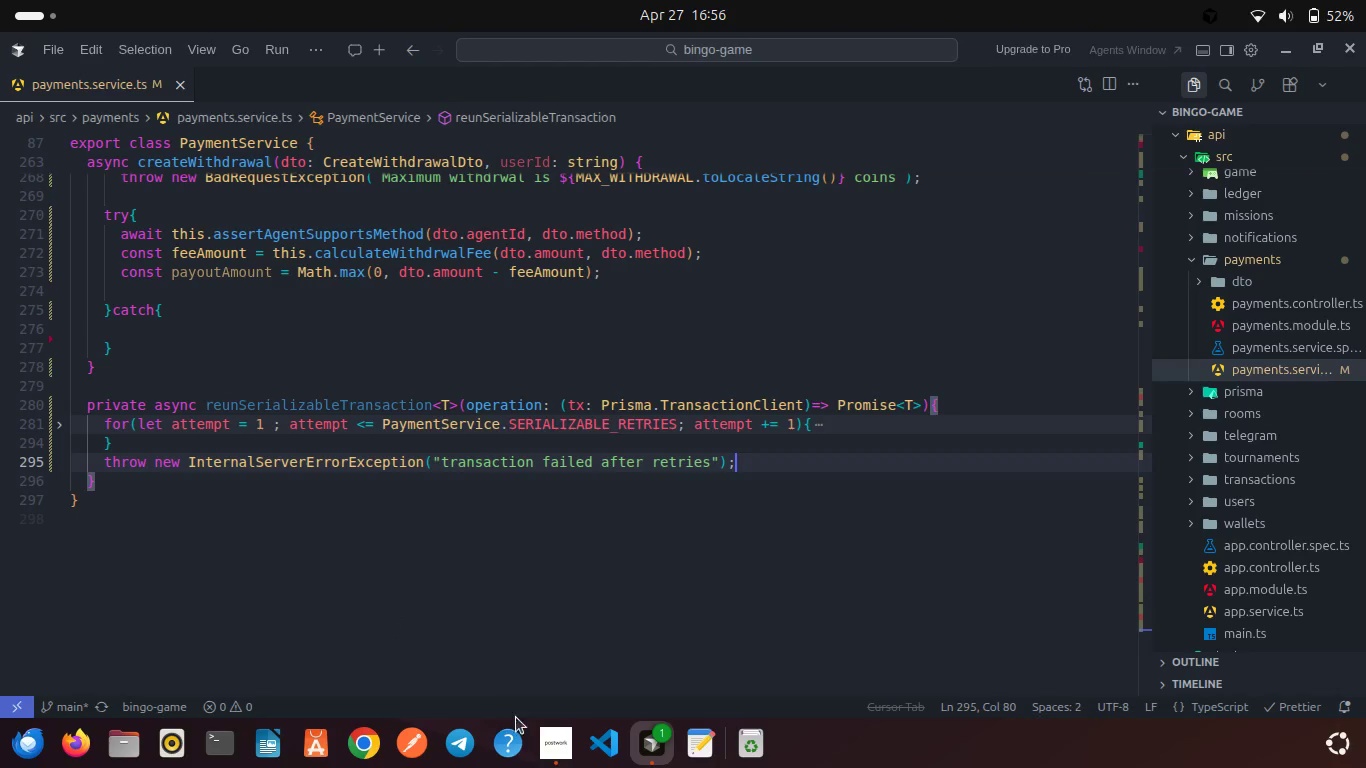 
left_click([549, 734])